 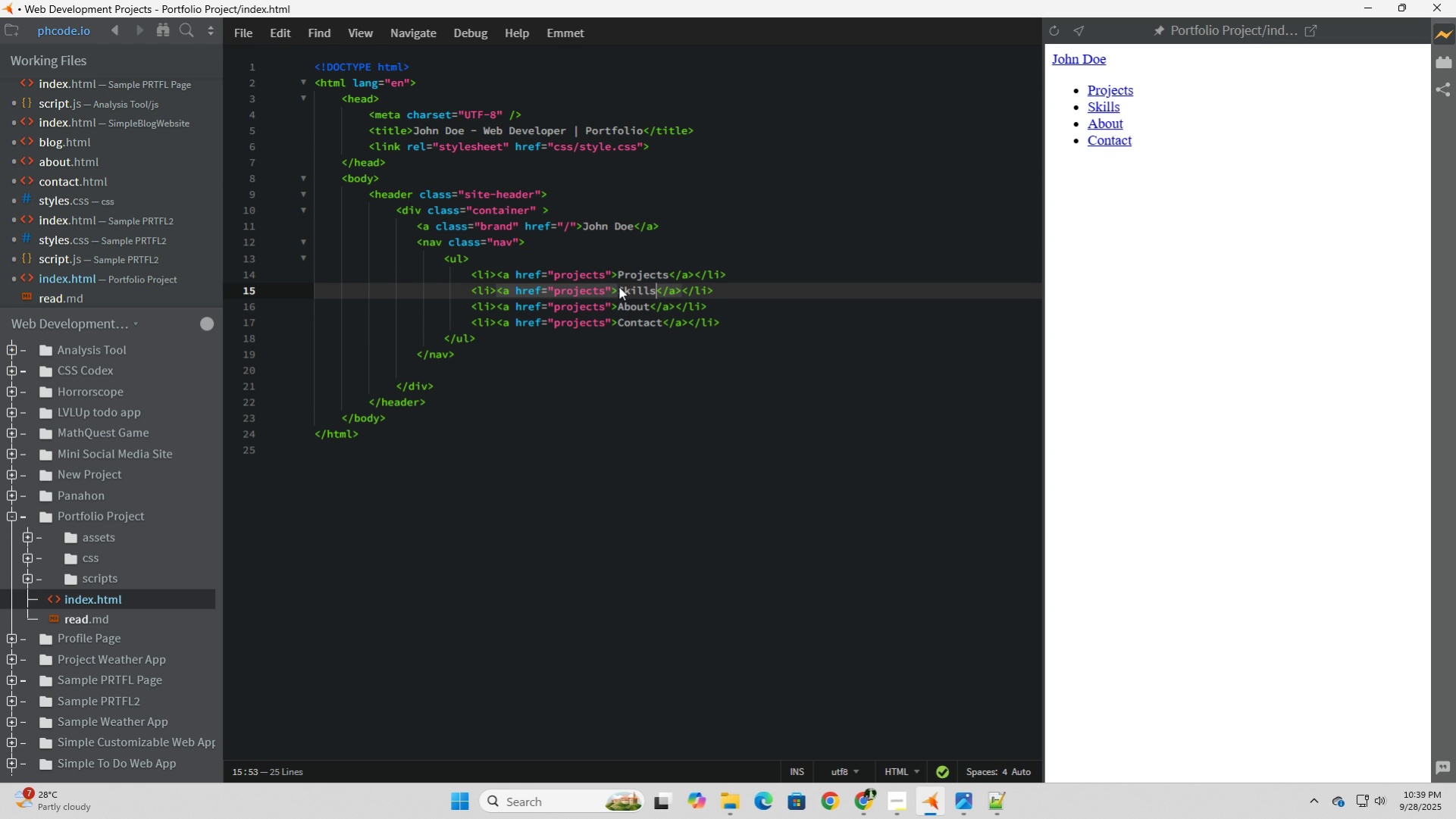 
left_click([708, 374])
 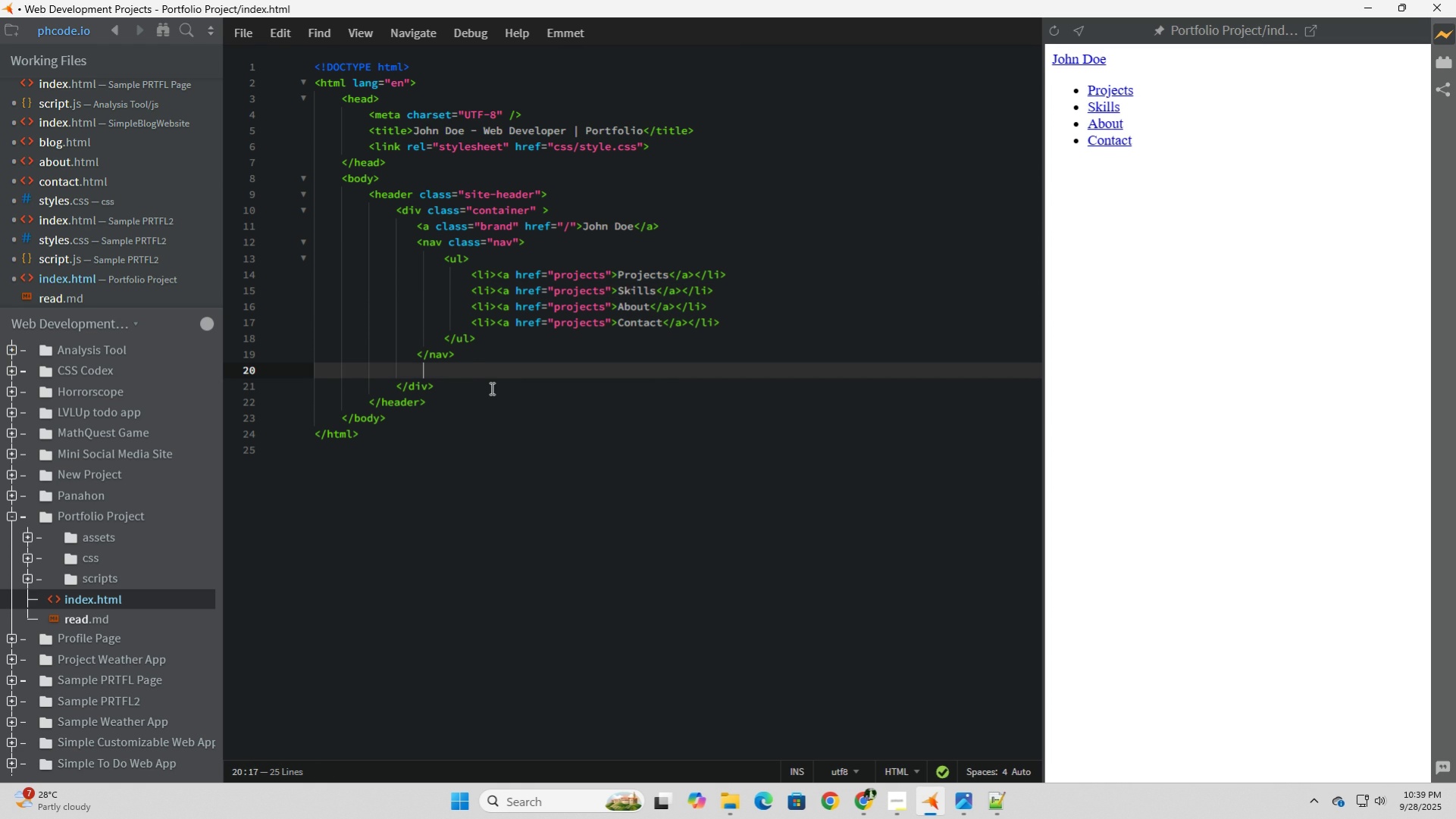 
key(Backspace)
 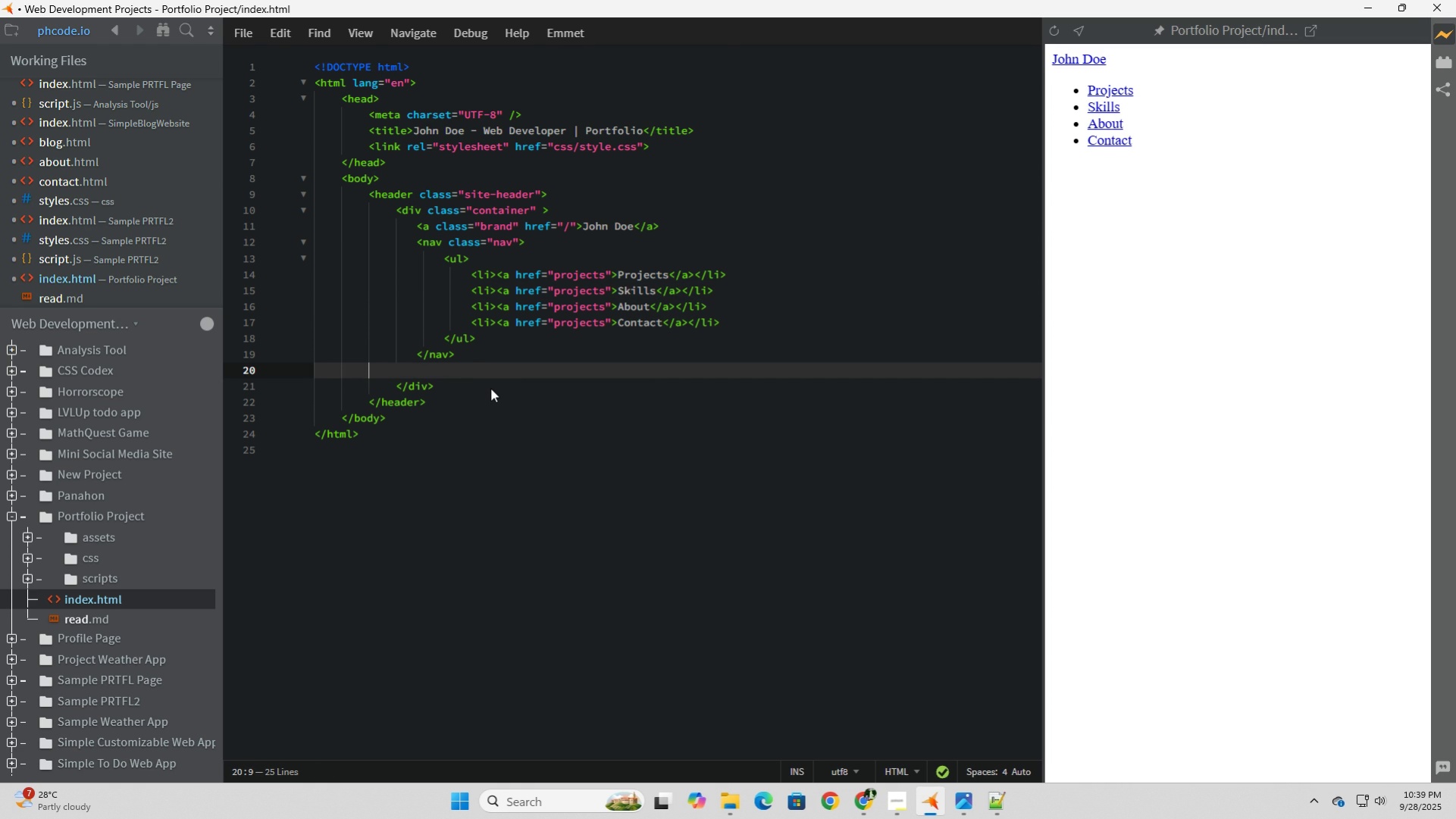 
key(Backspace)
 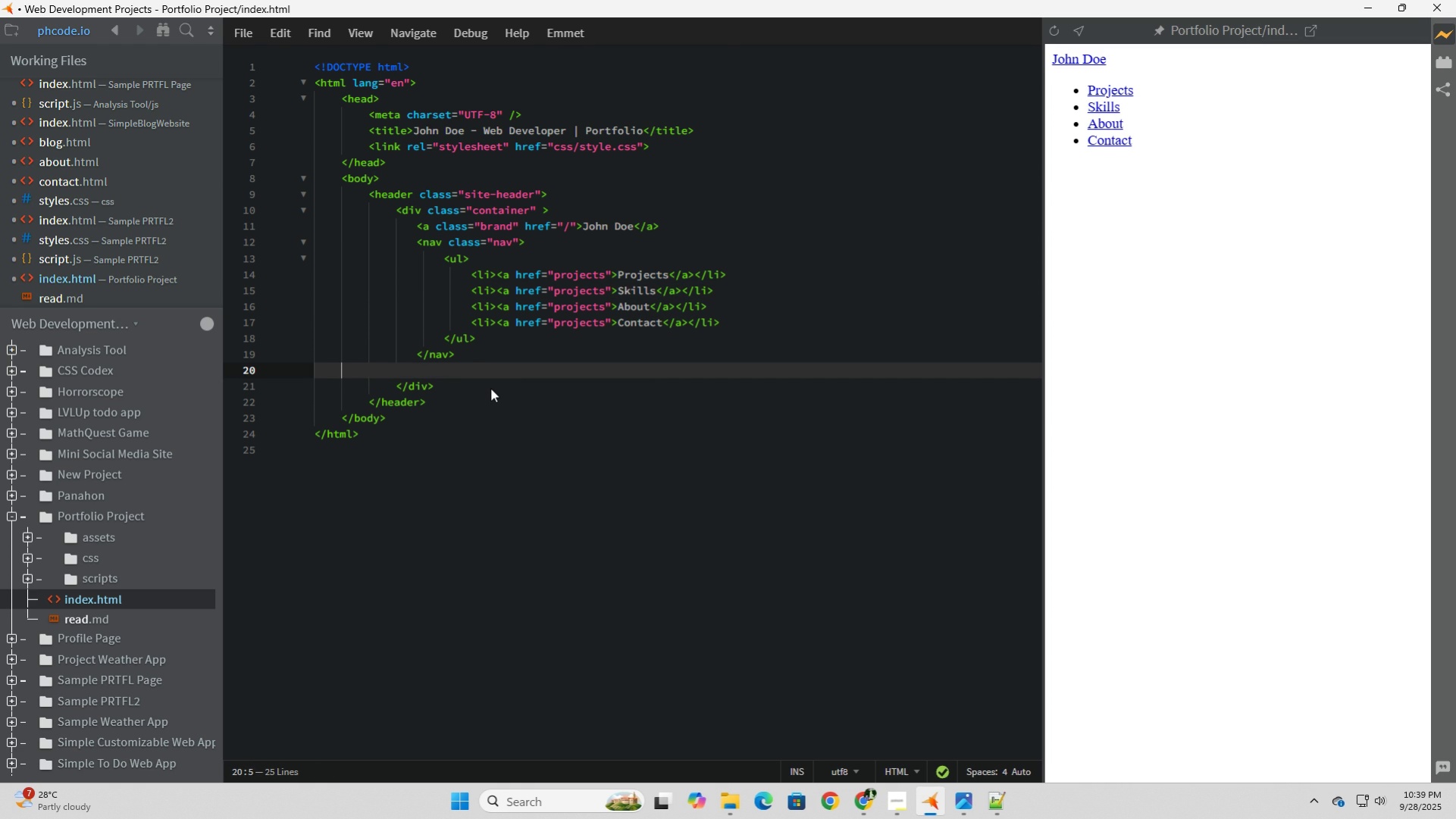 
key(Backspace)
 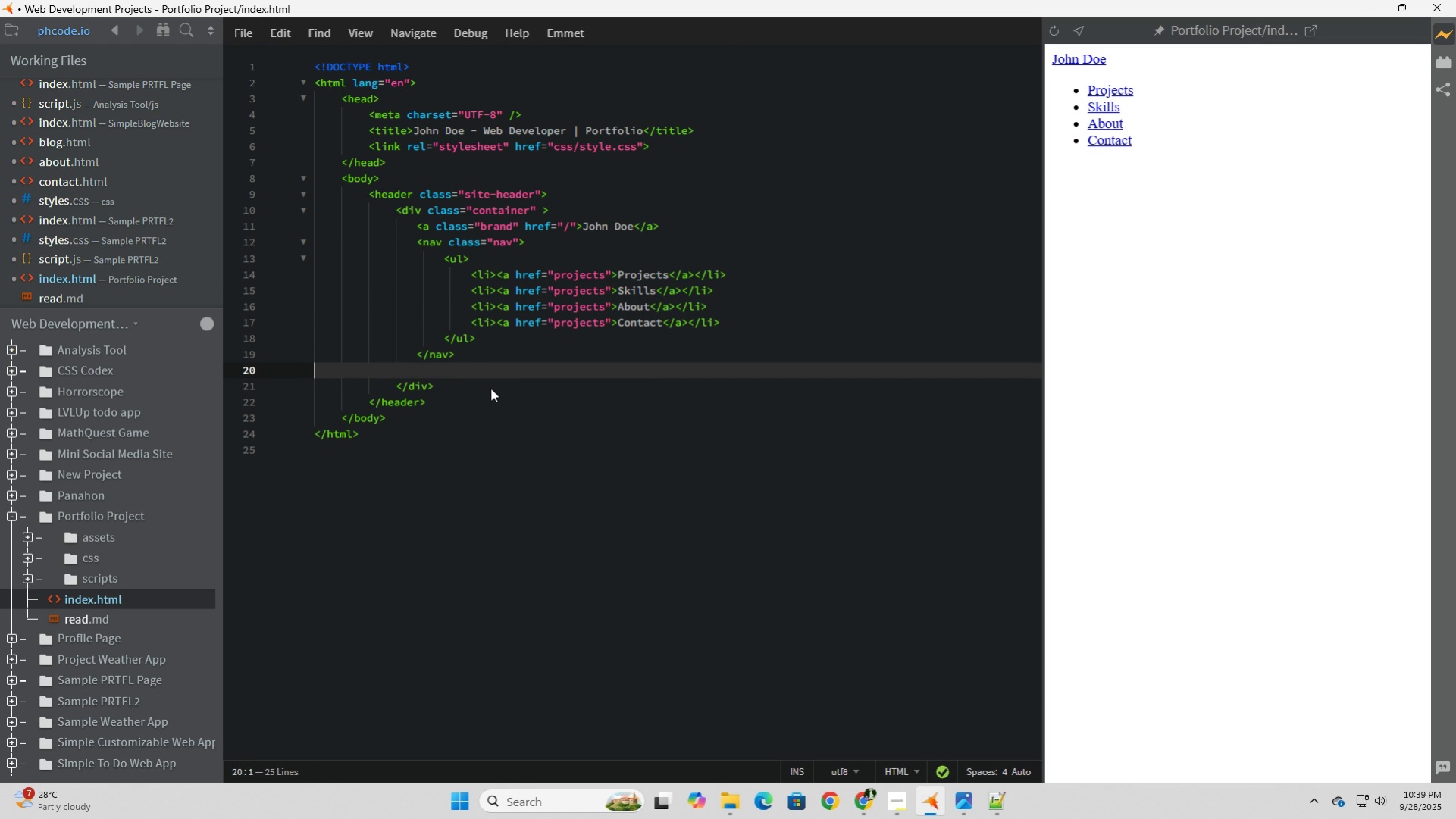 
key(Backspace)
 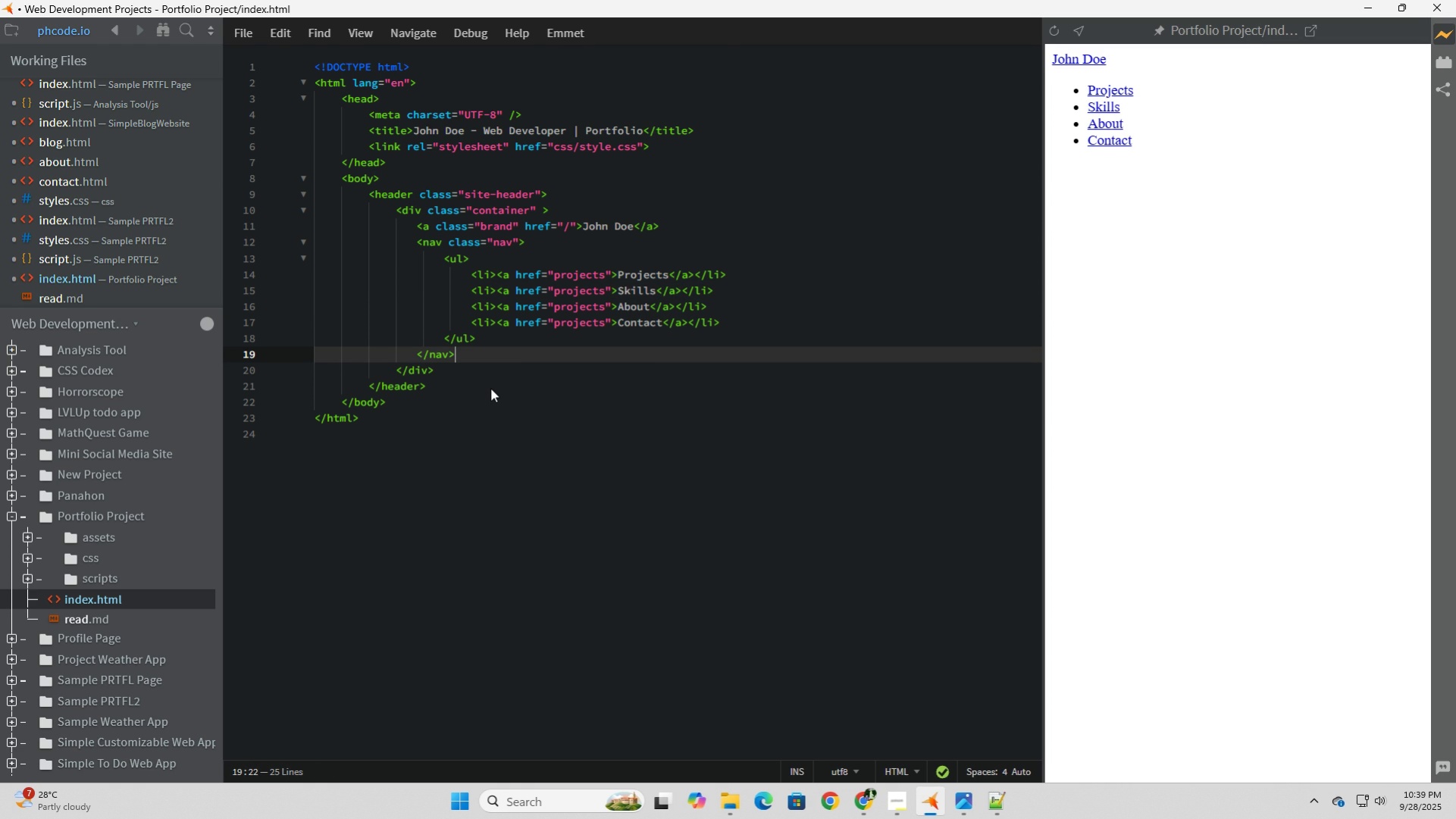 
key(Backspace)
 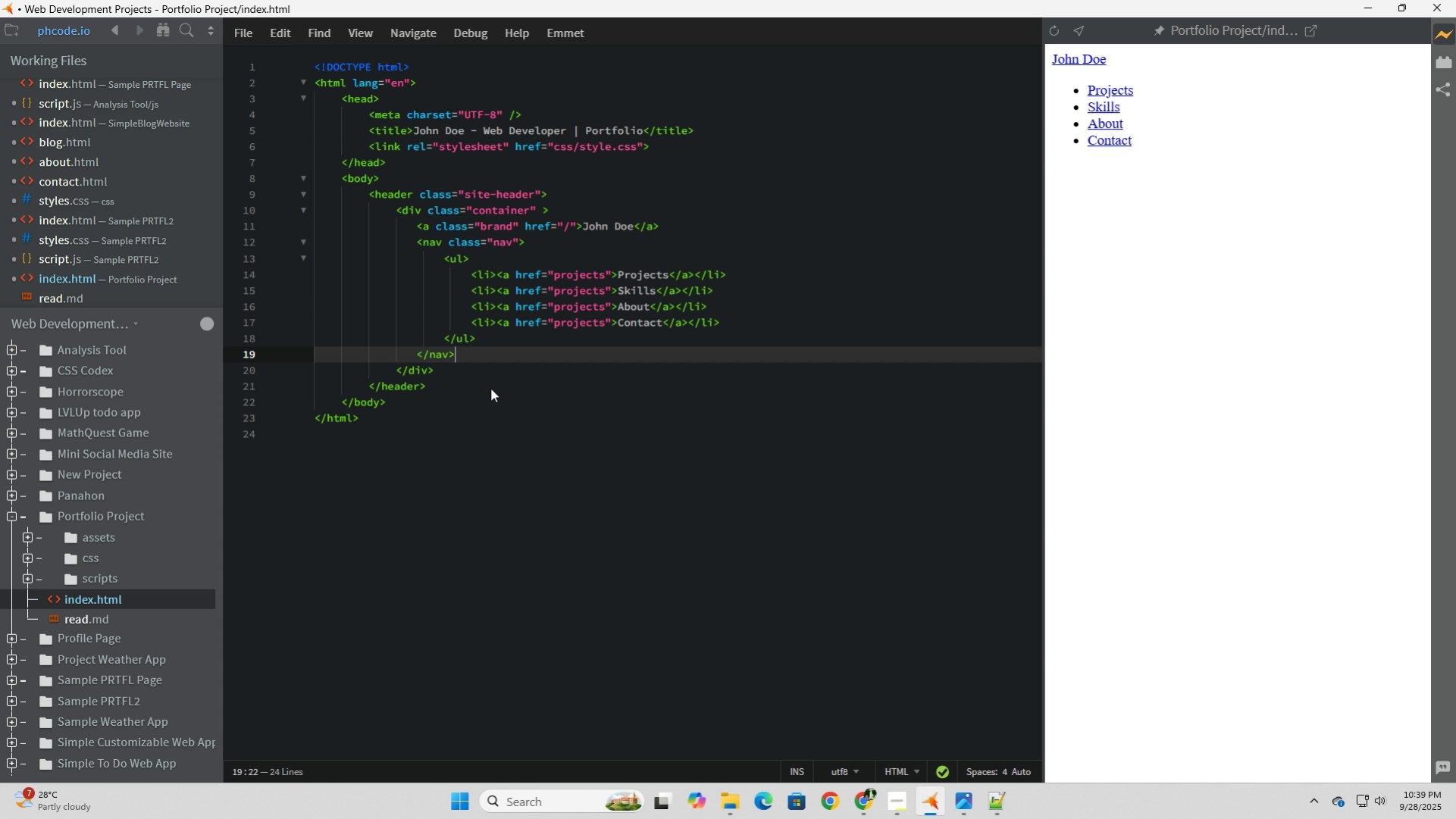 
wait(24.76)
 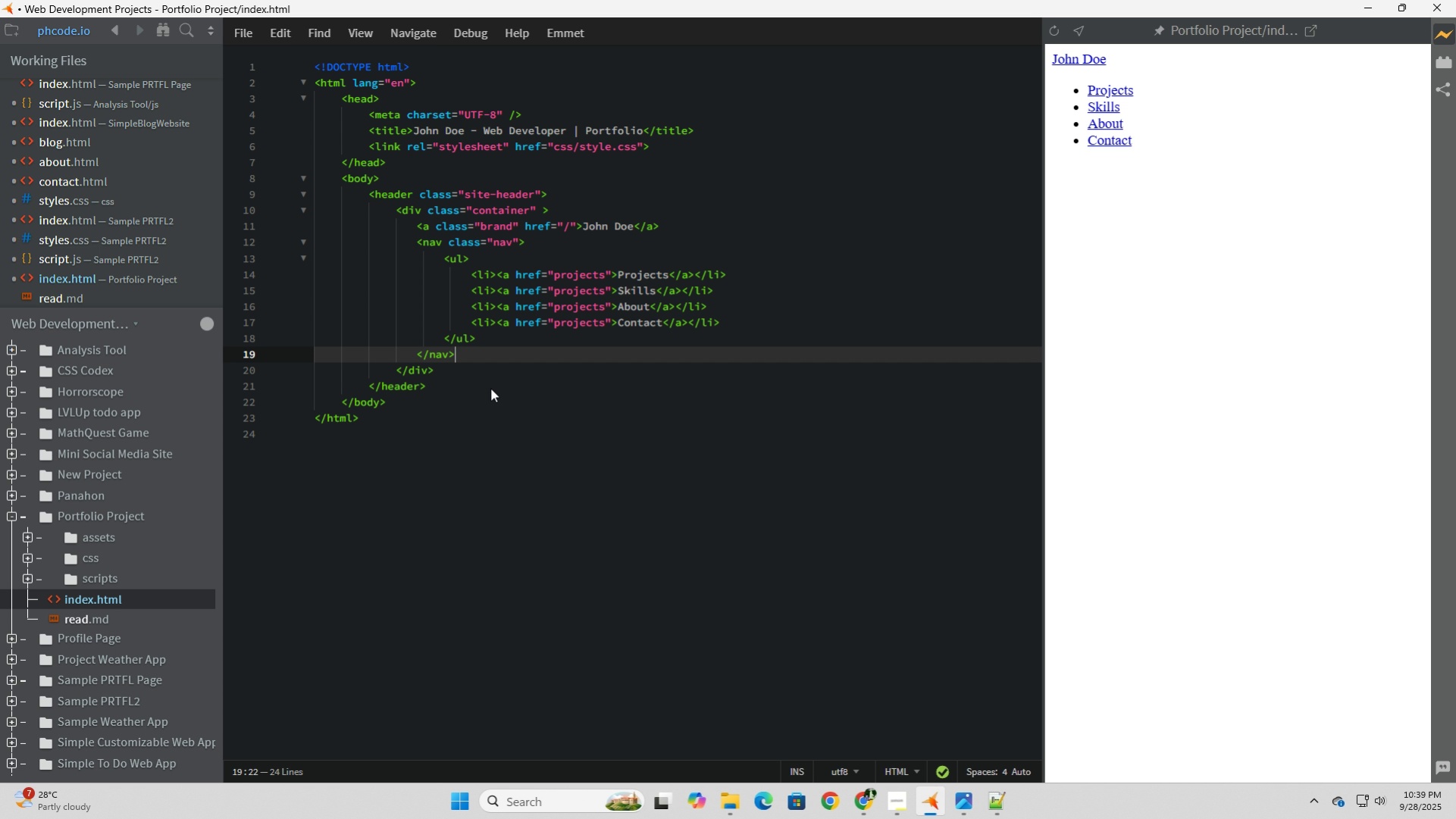 
left_click([473, 390])
 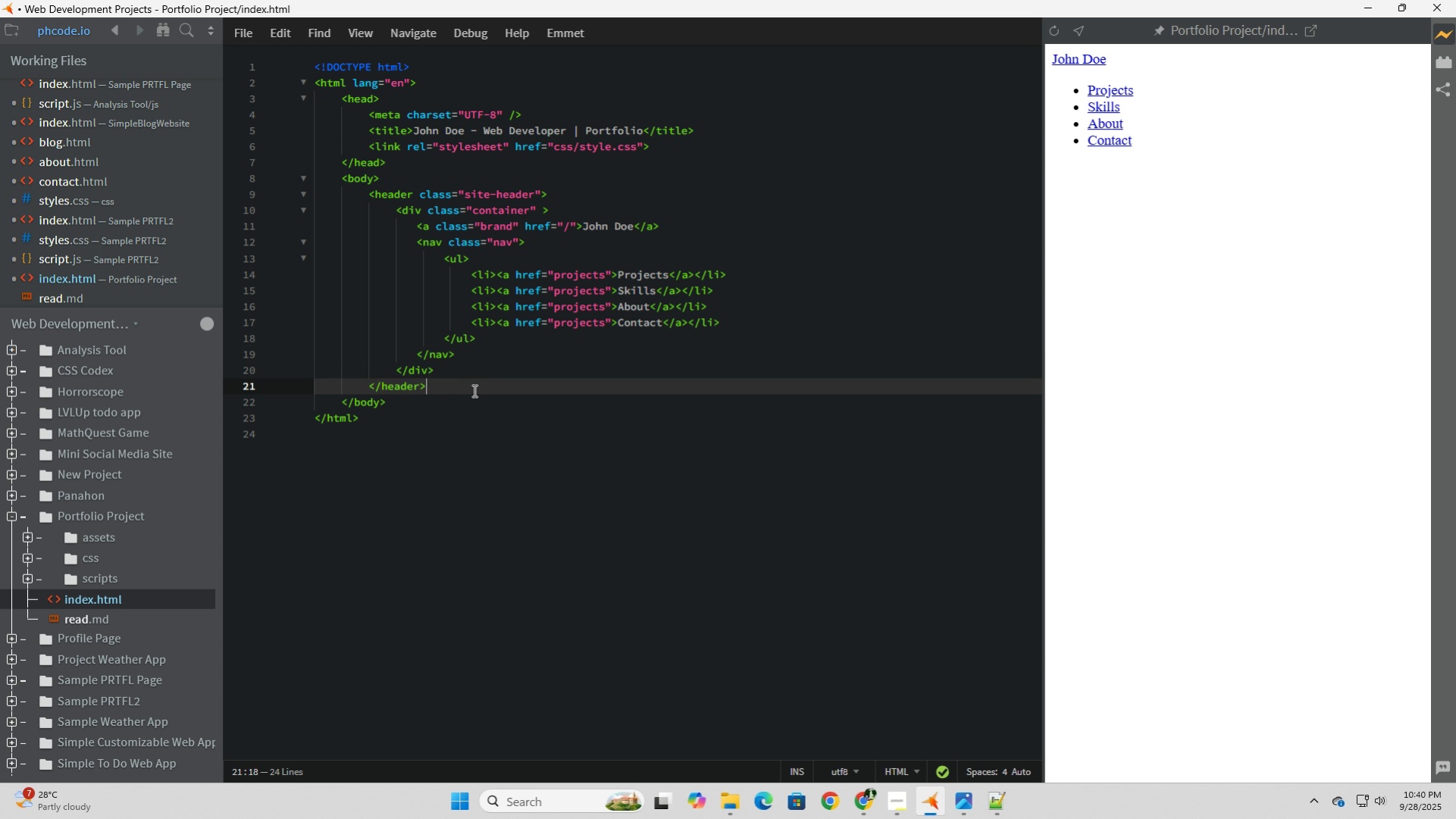 
wait(18.66)
 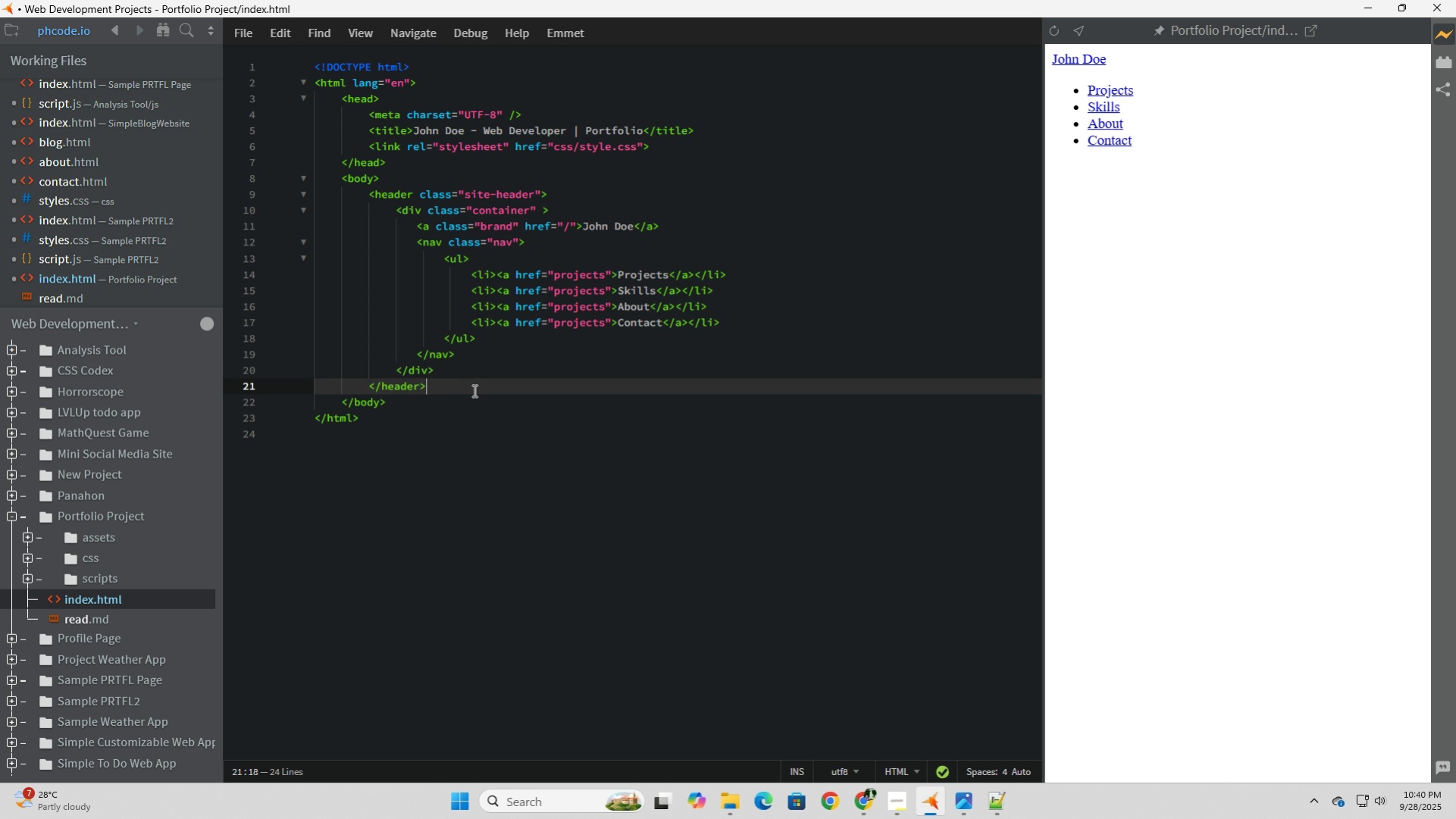 
key(Enter)
 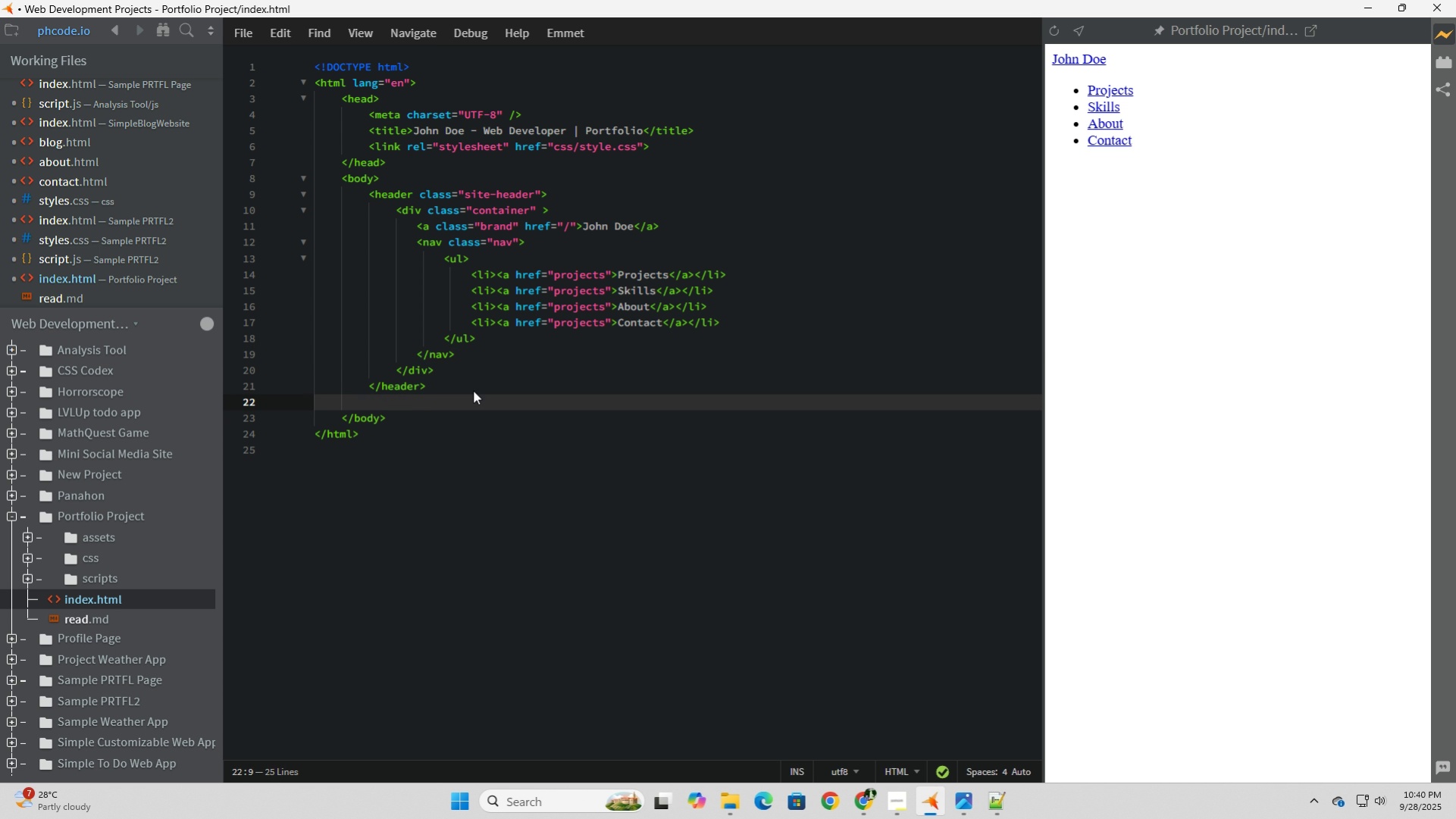 
key(Enter)
 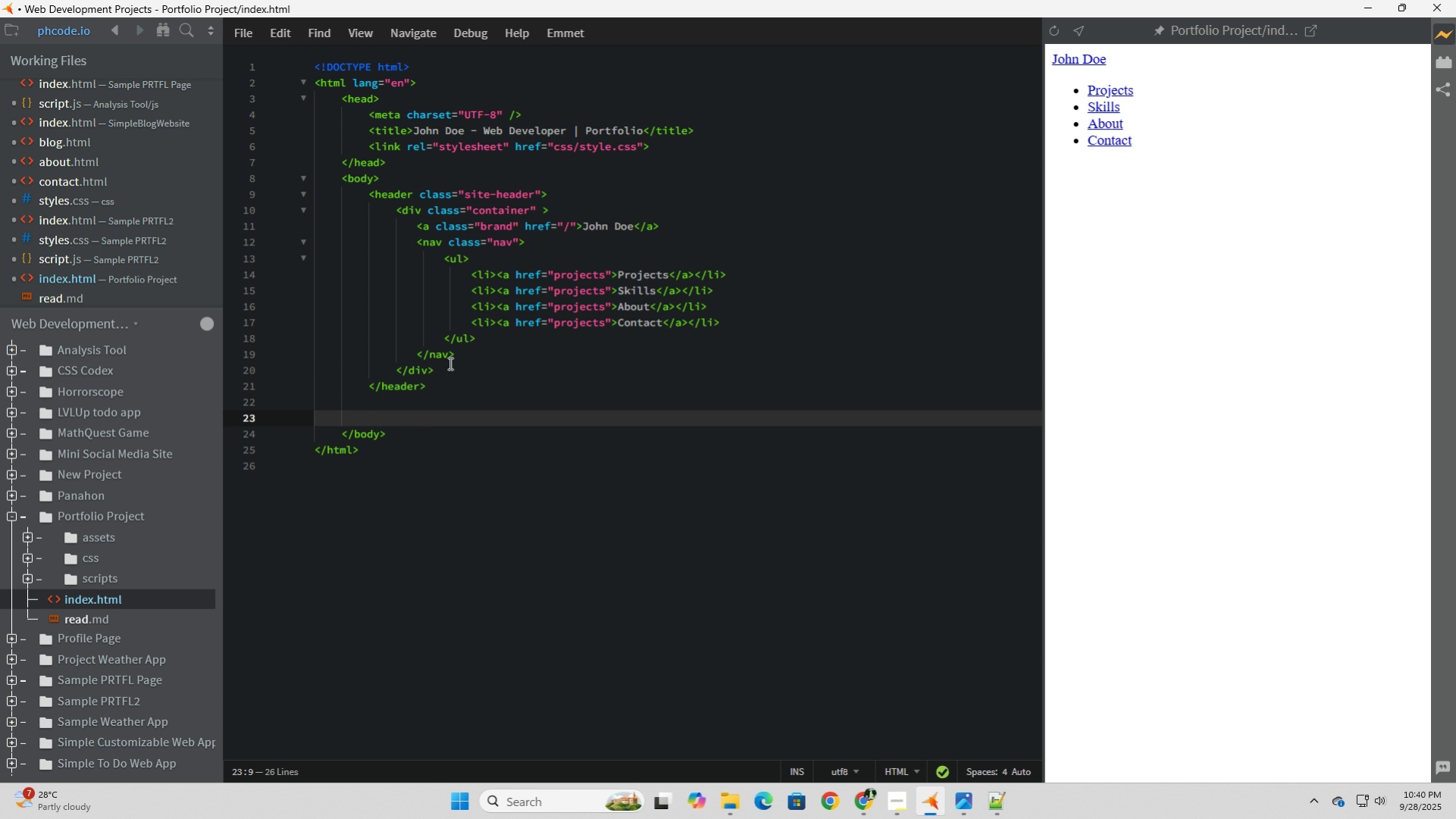 
left_click([422, 177])
 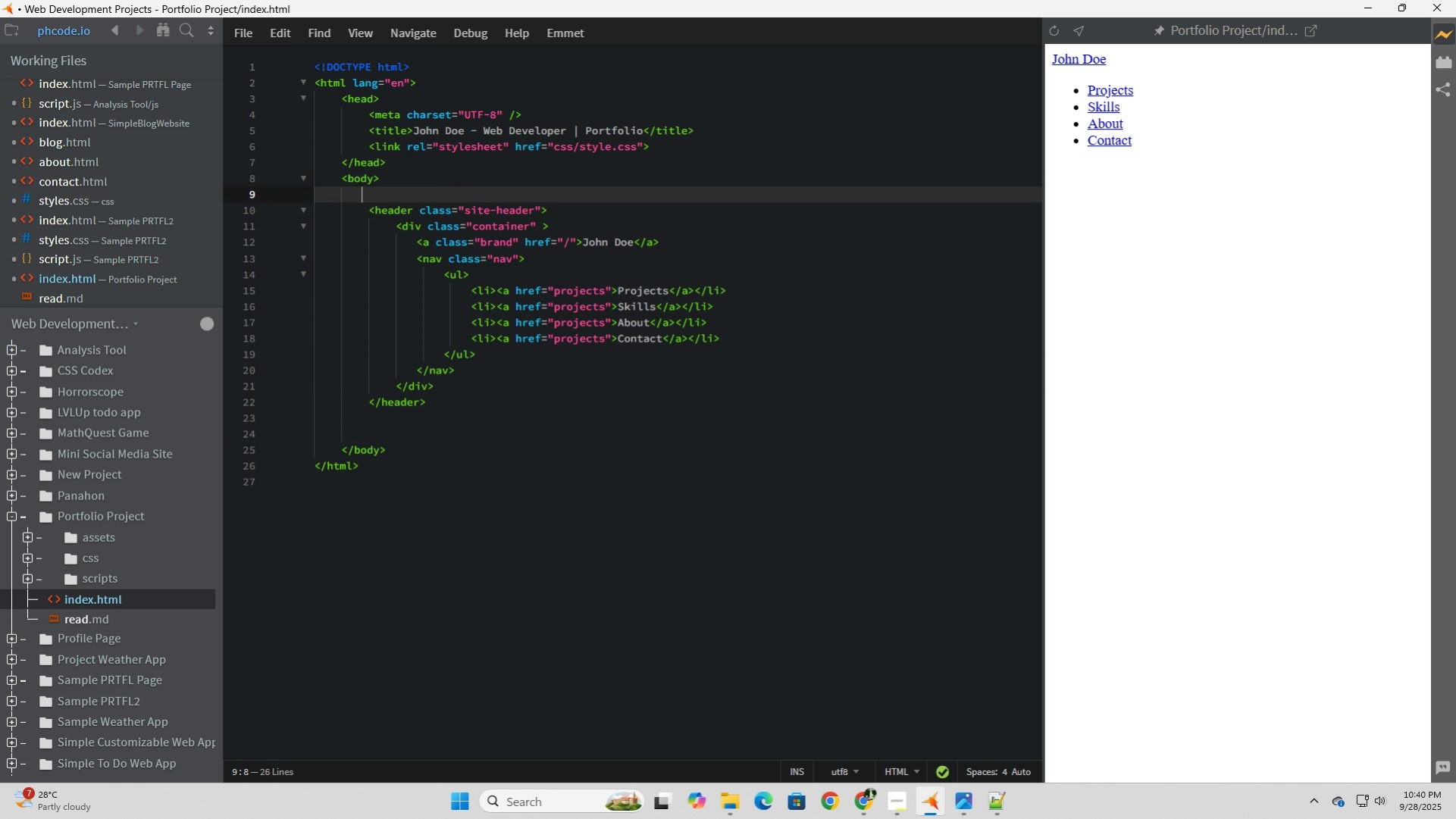 
key(Enter)